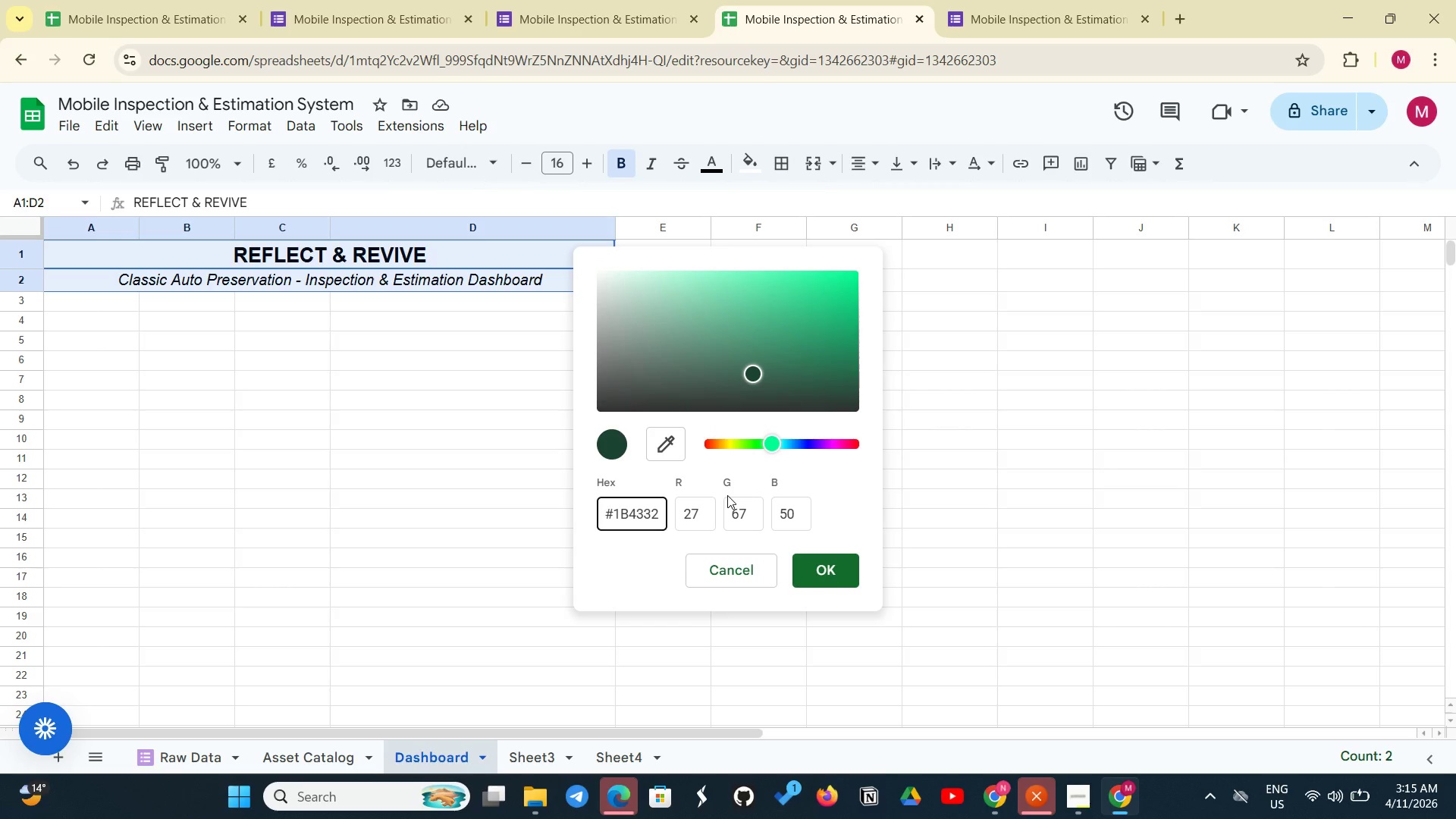 
wait(5.92)
 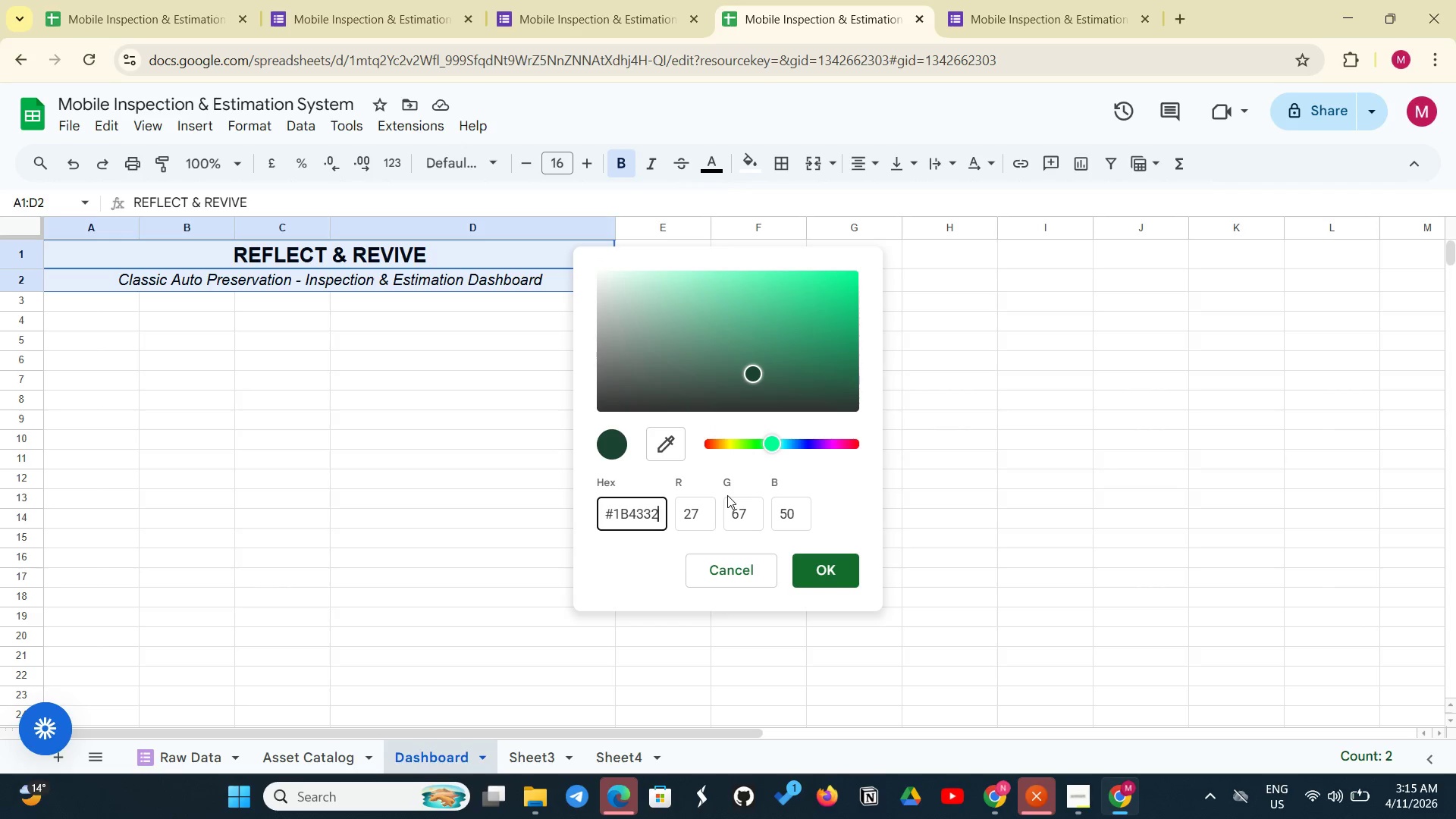 
left_click([820, 576])
 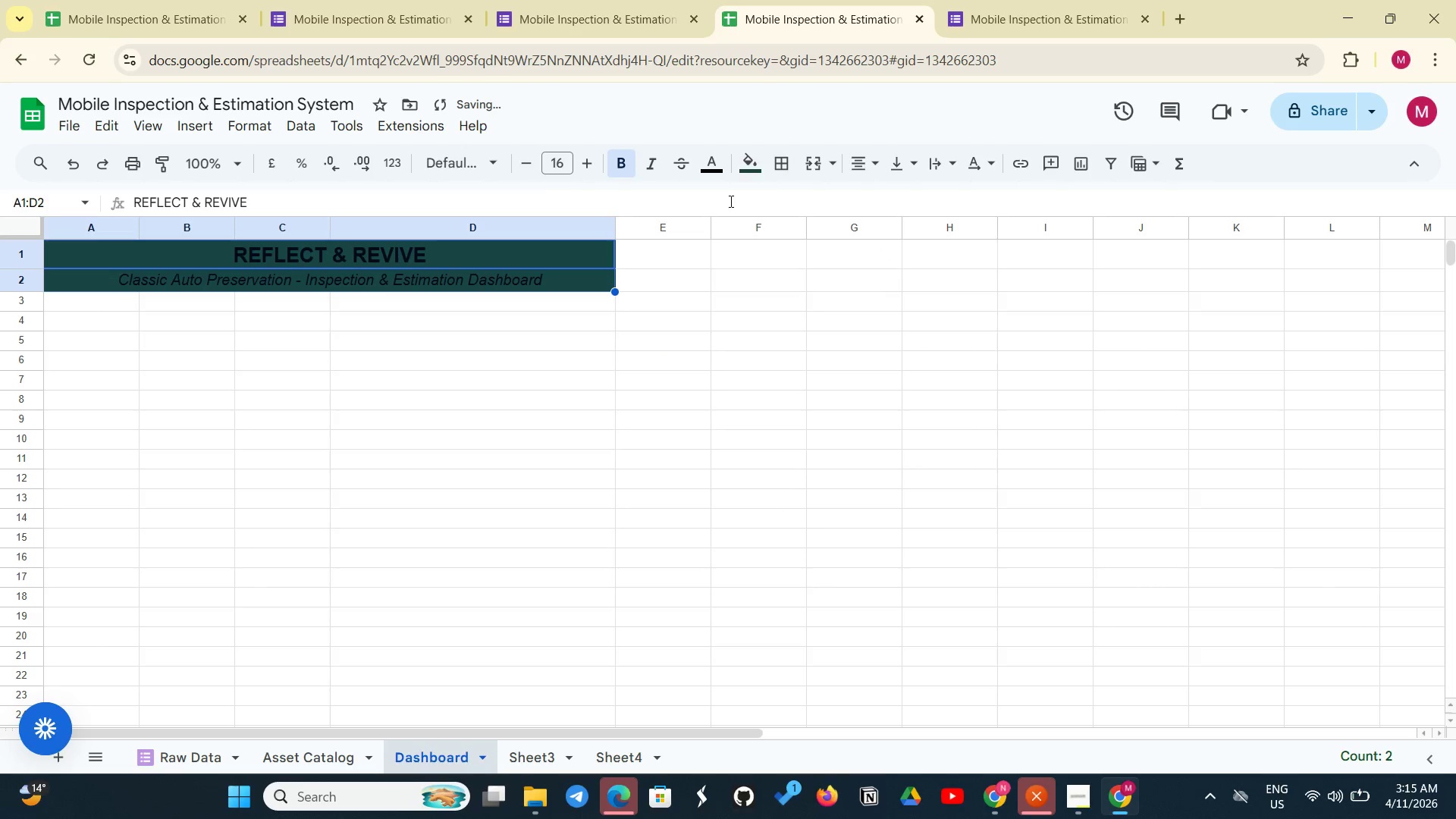 
left_click([713, 159])
 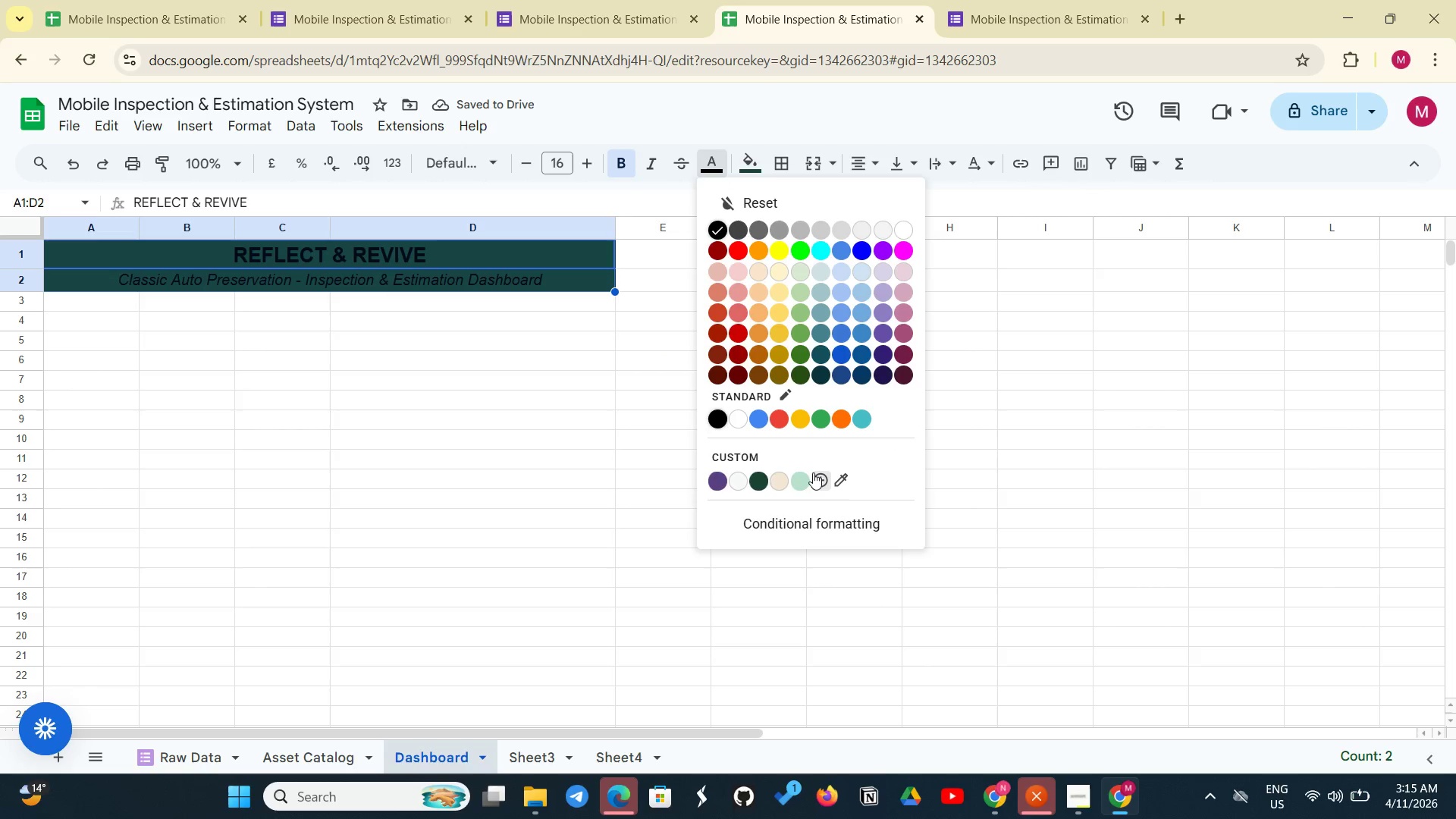 
left_click([813, 472])
 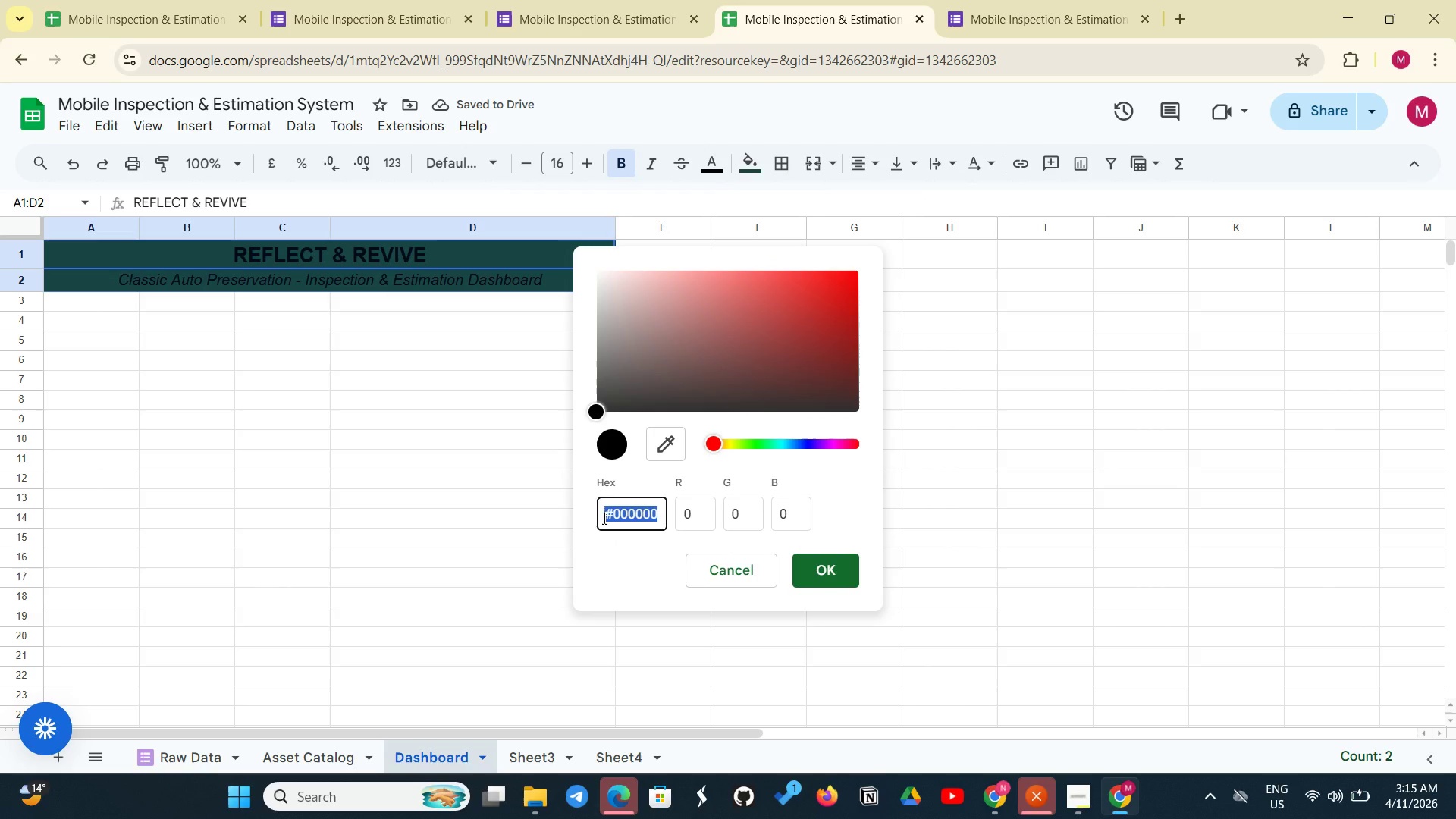 
key(Backspace)
type(#F5E6)
 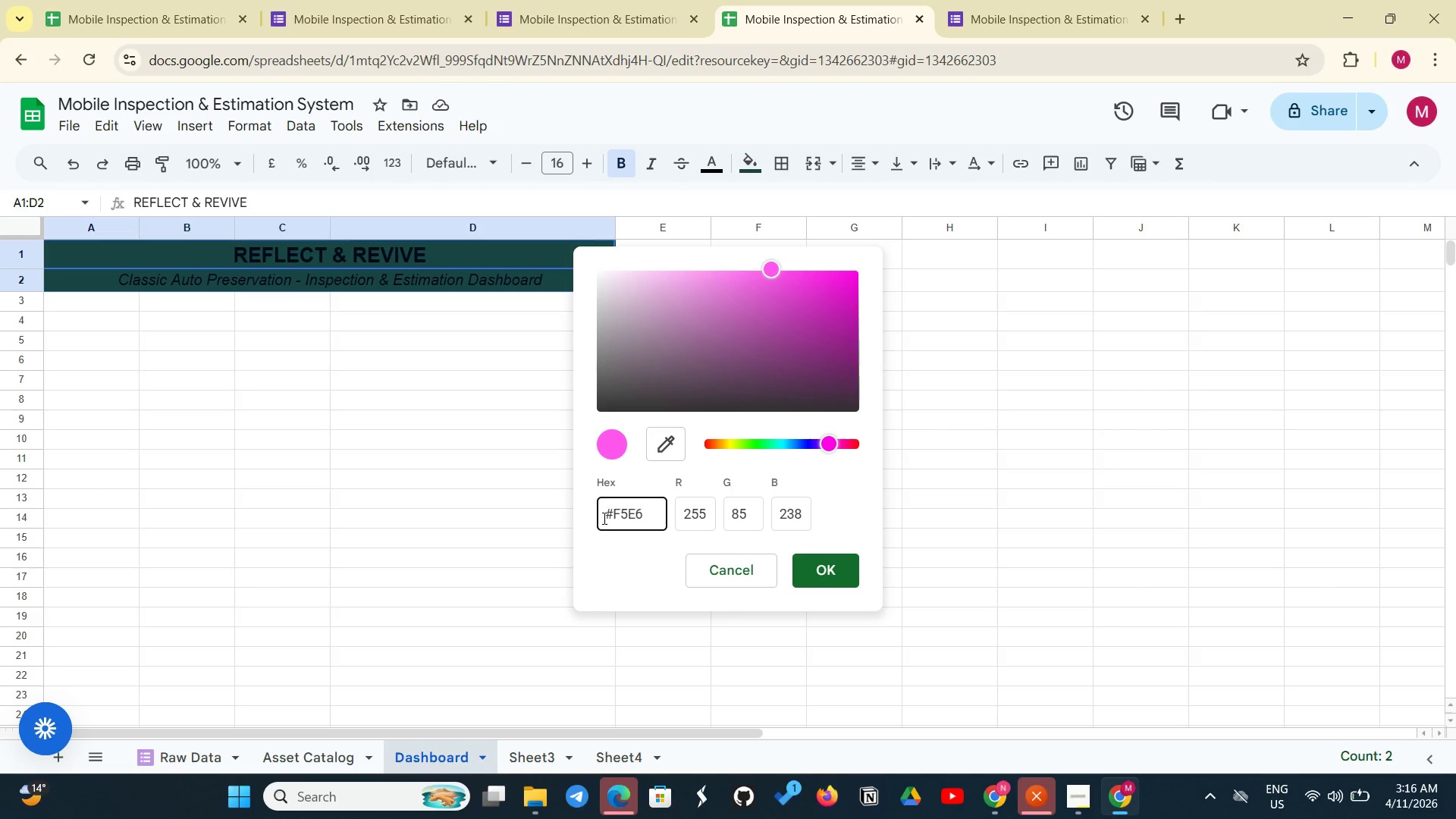 
type(D3)
 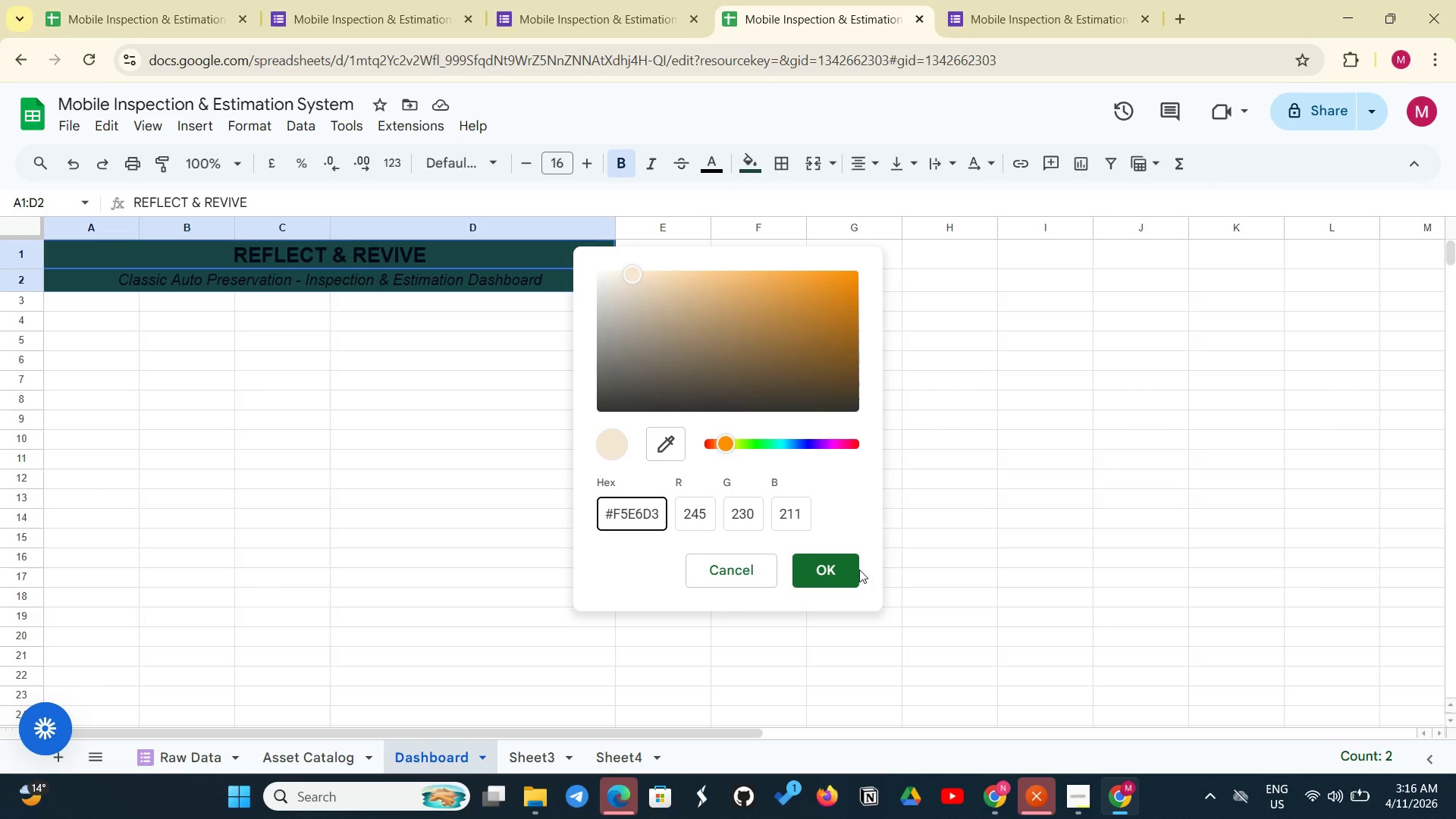 
left_click([836, 572])
 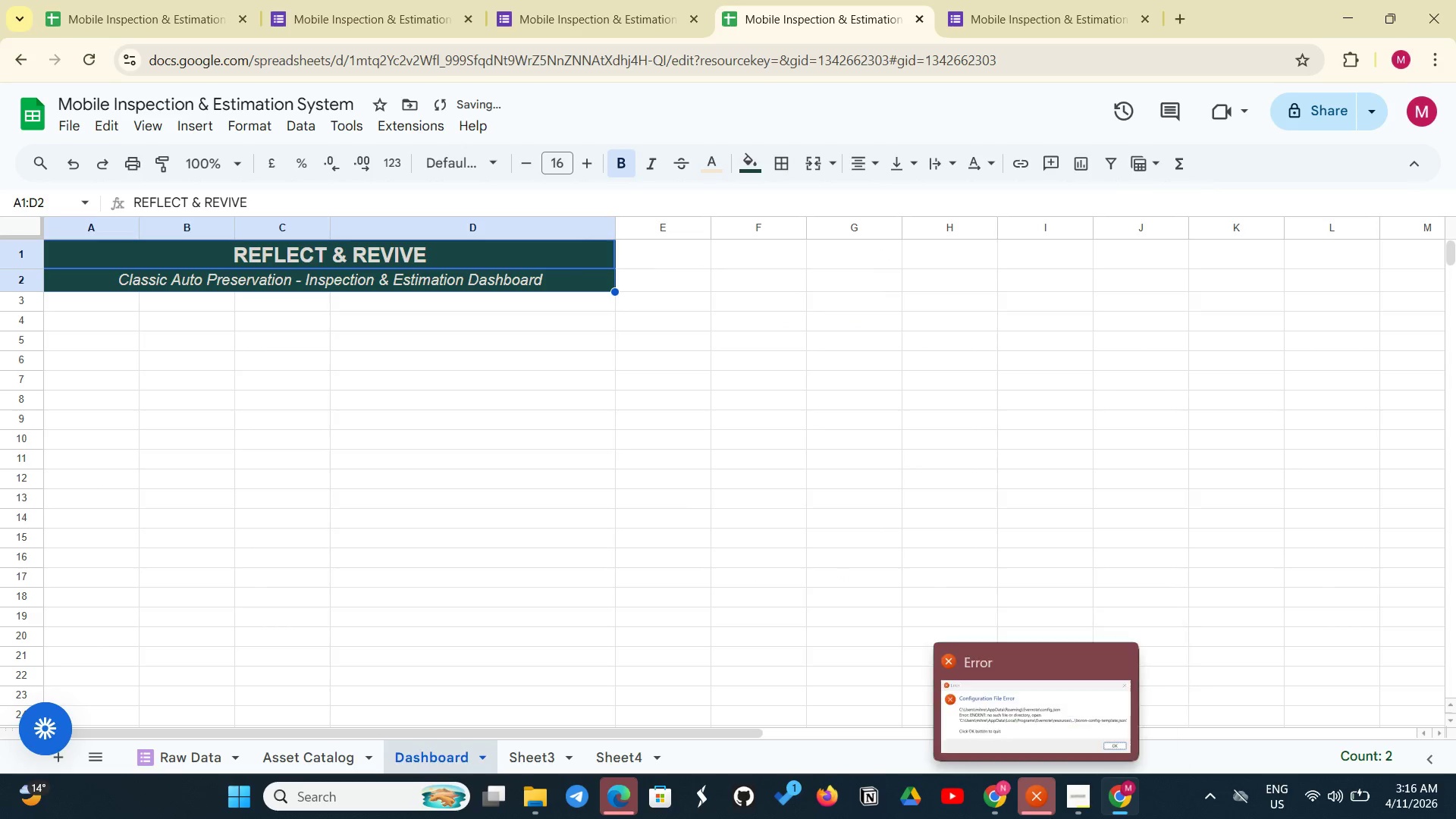 
left_click([1081, 789])